 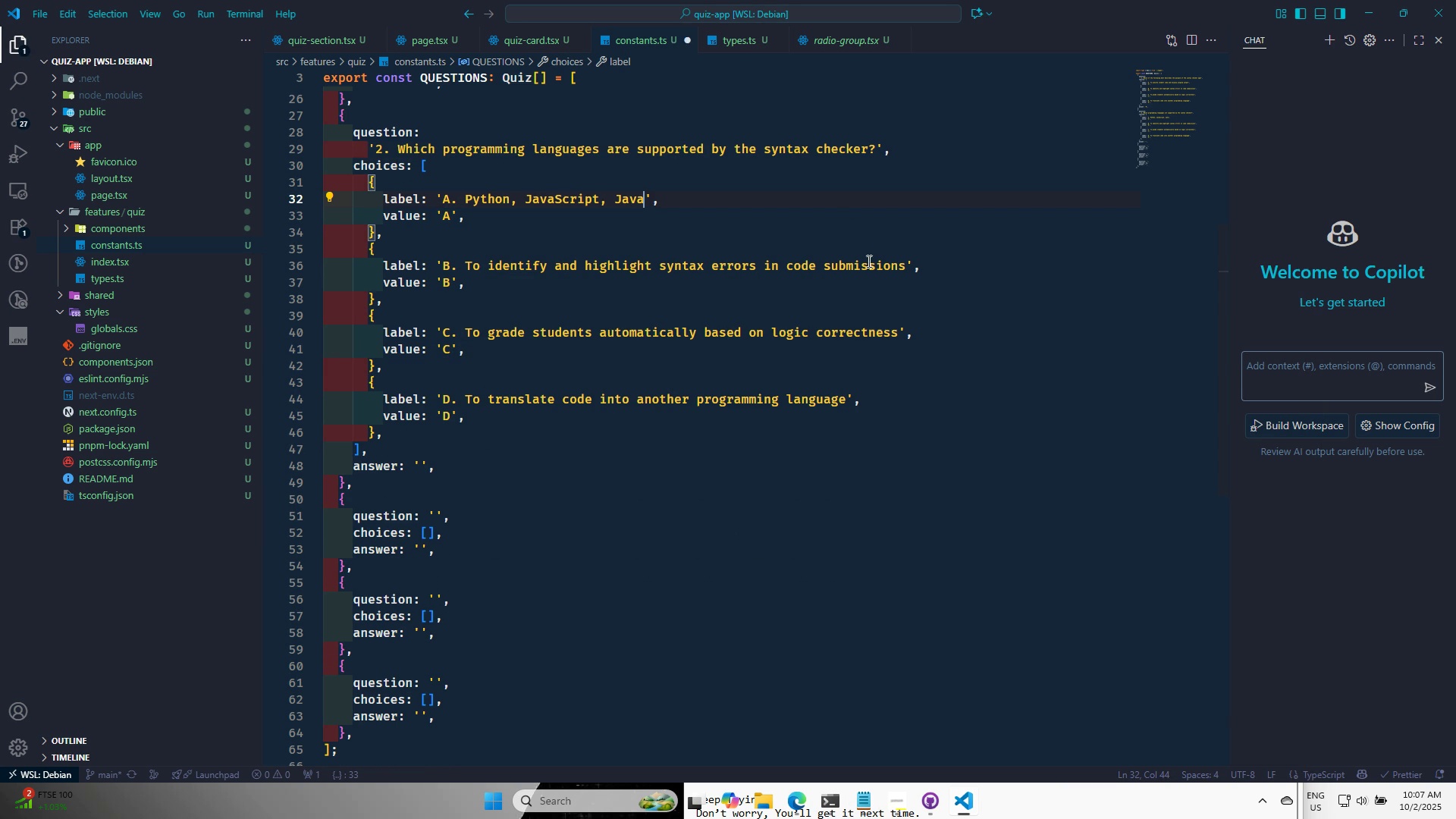 
key(Control+S)
 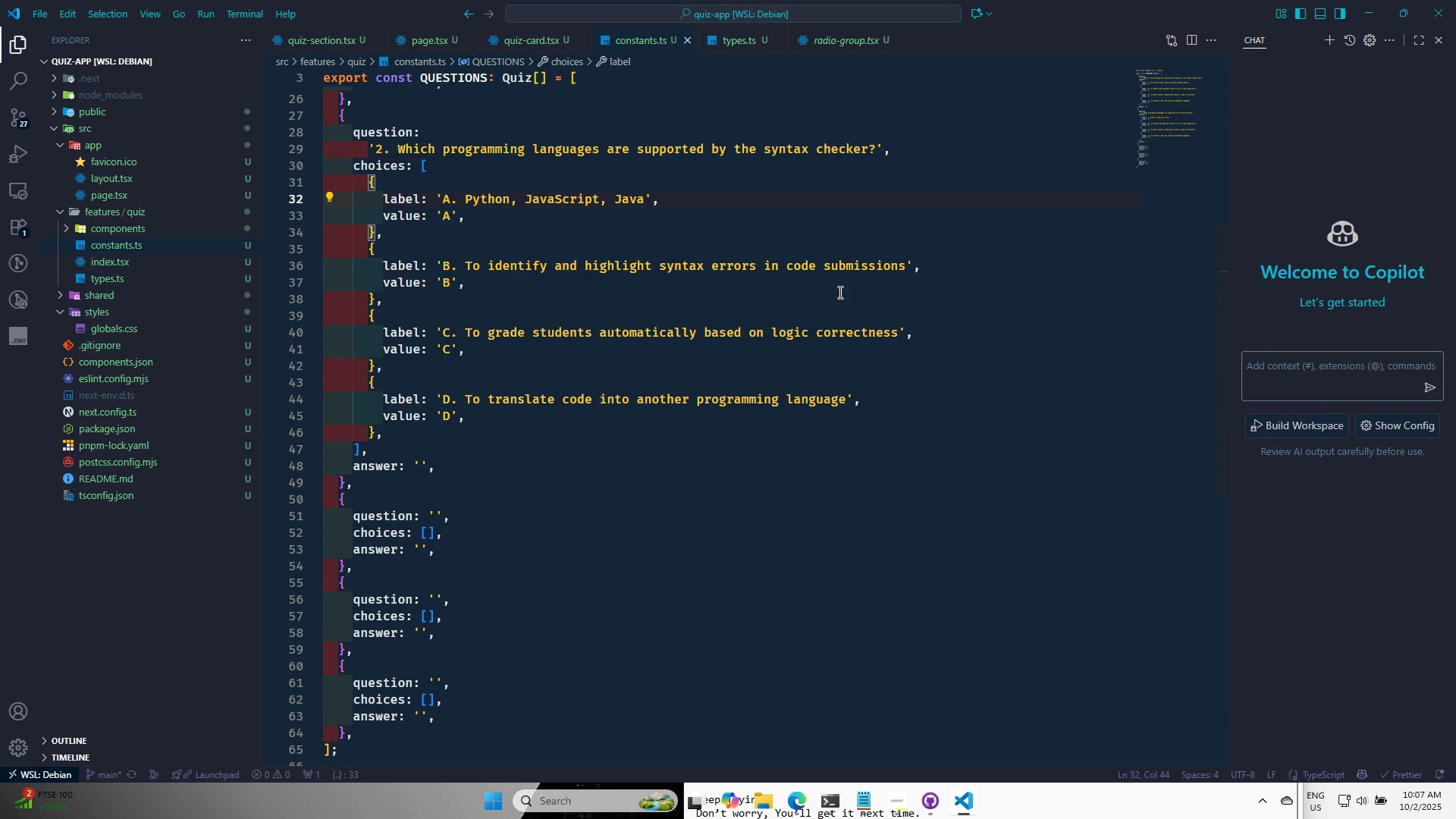 
key(Control+S)
 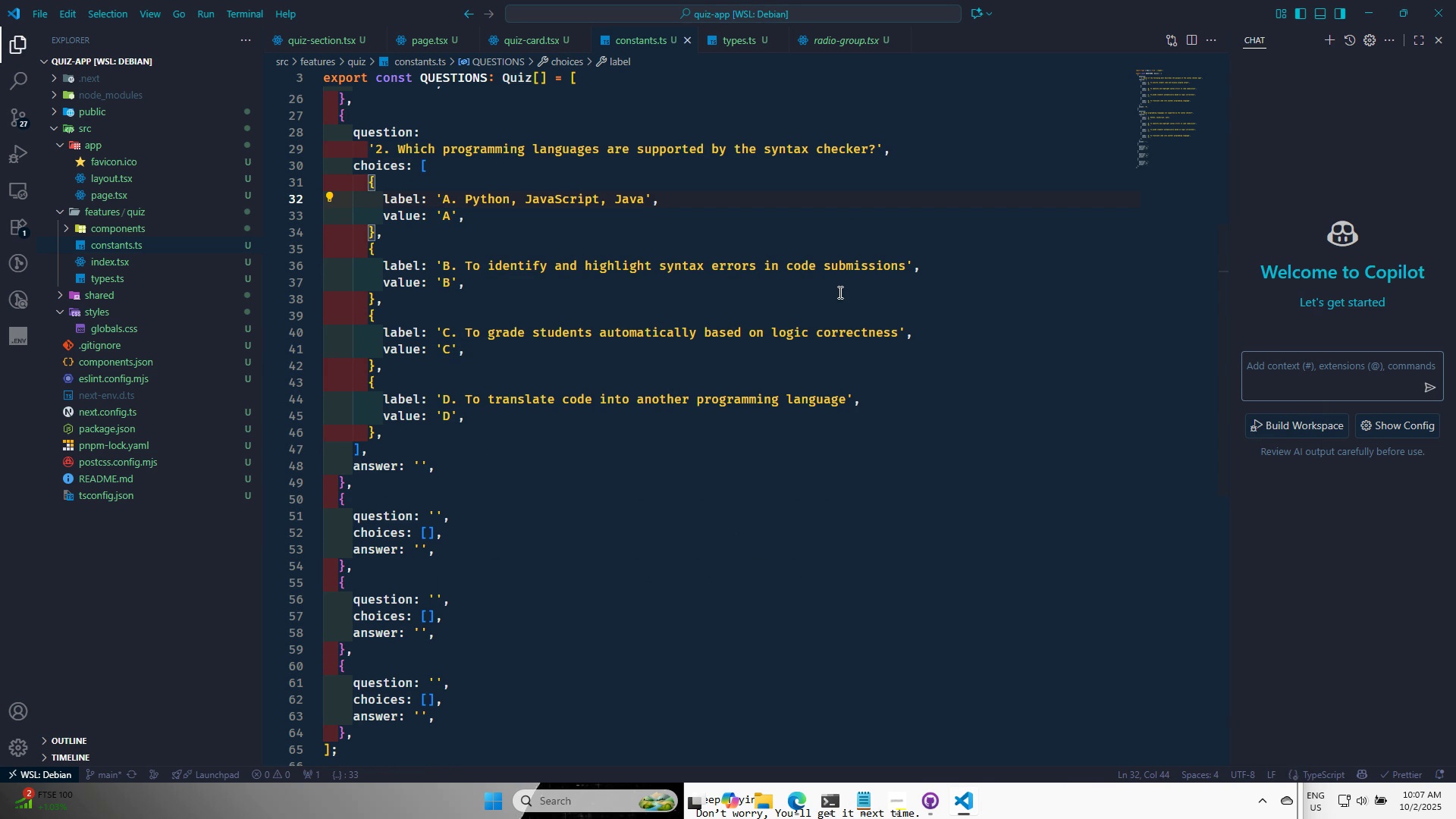 
key(Control+S)
 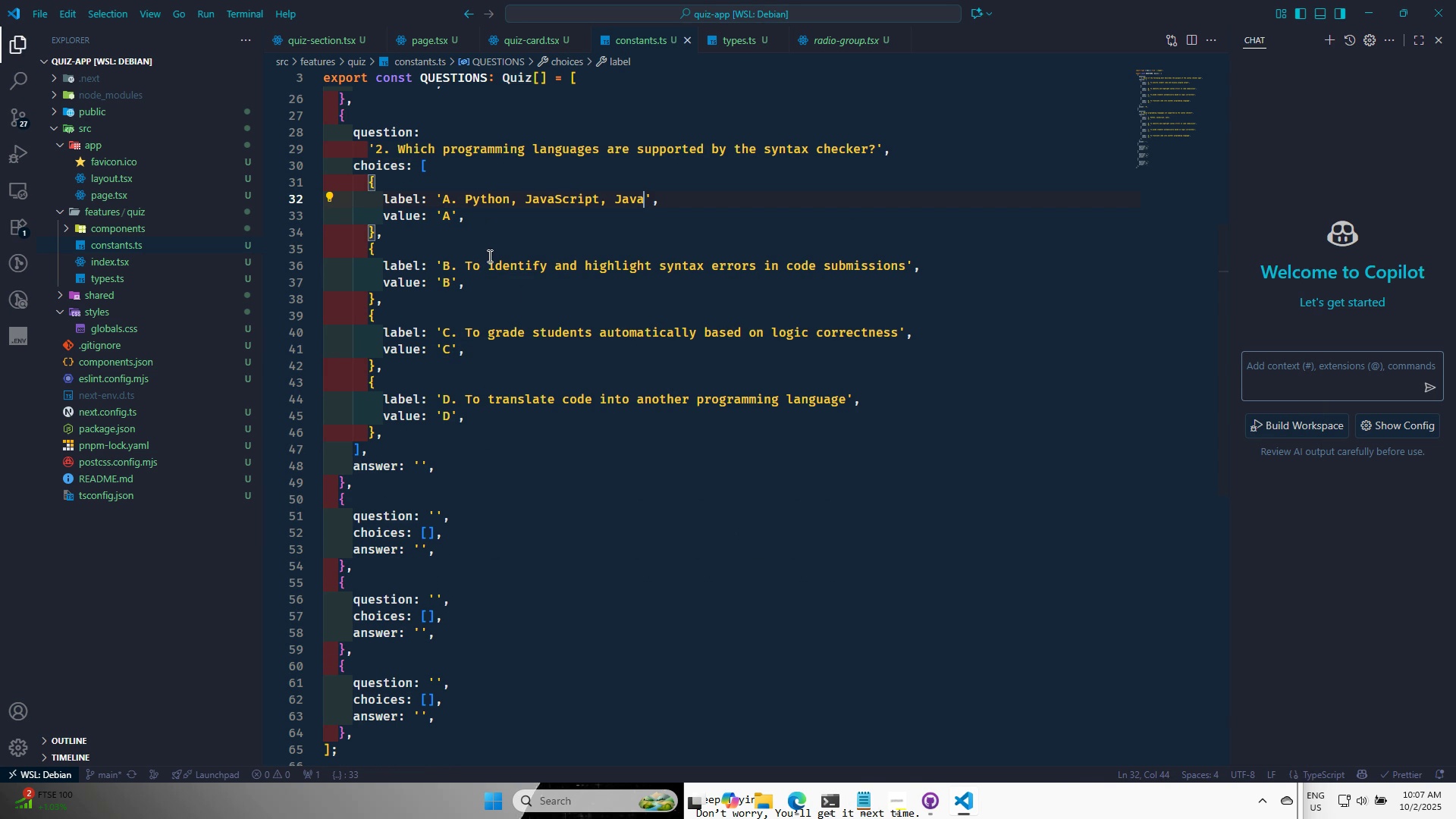 
key(Alt+AltLeft)
 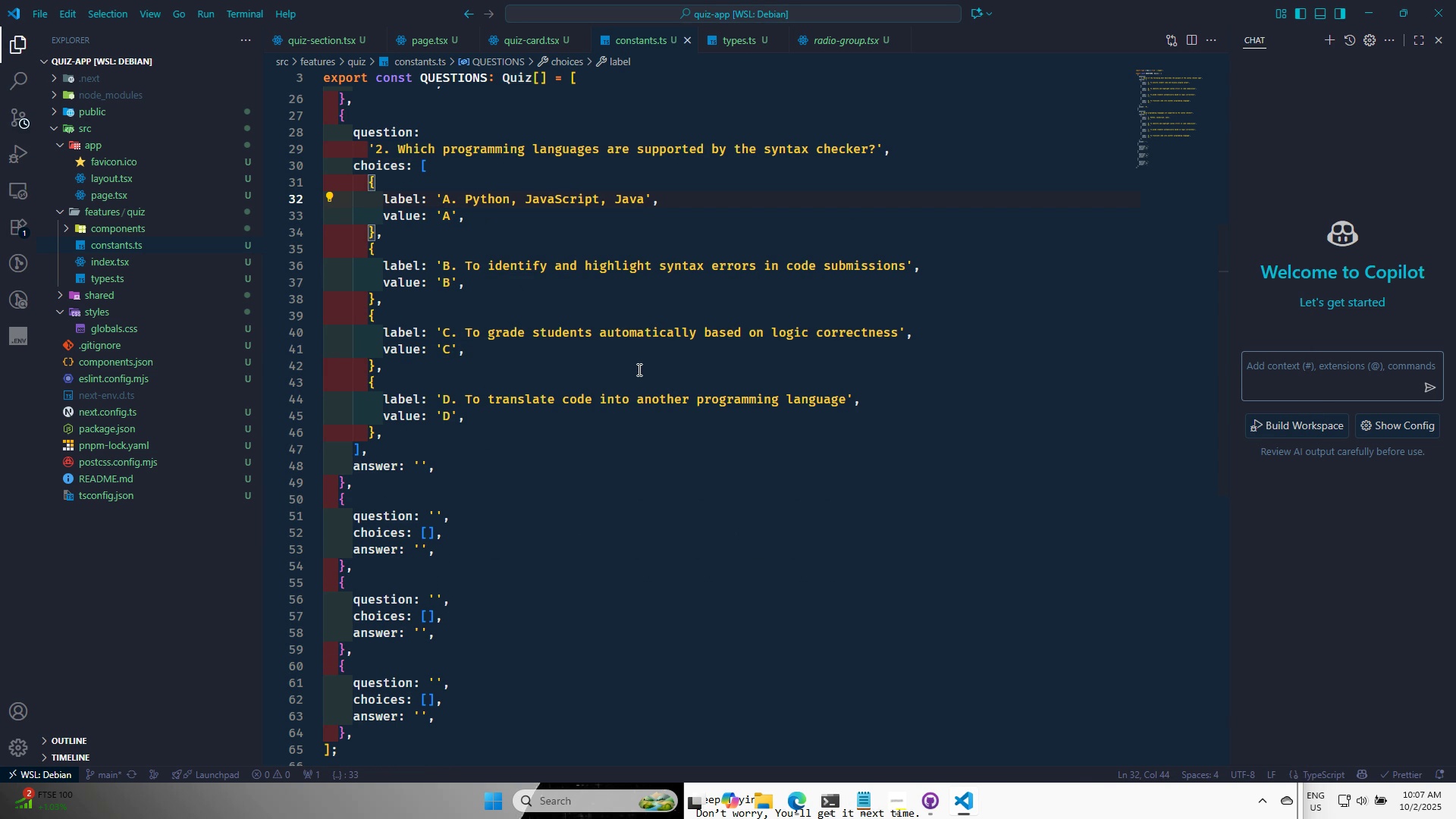 
key(Alt+Tab)